 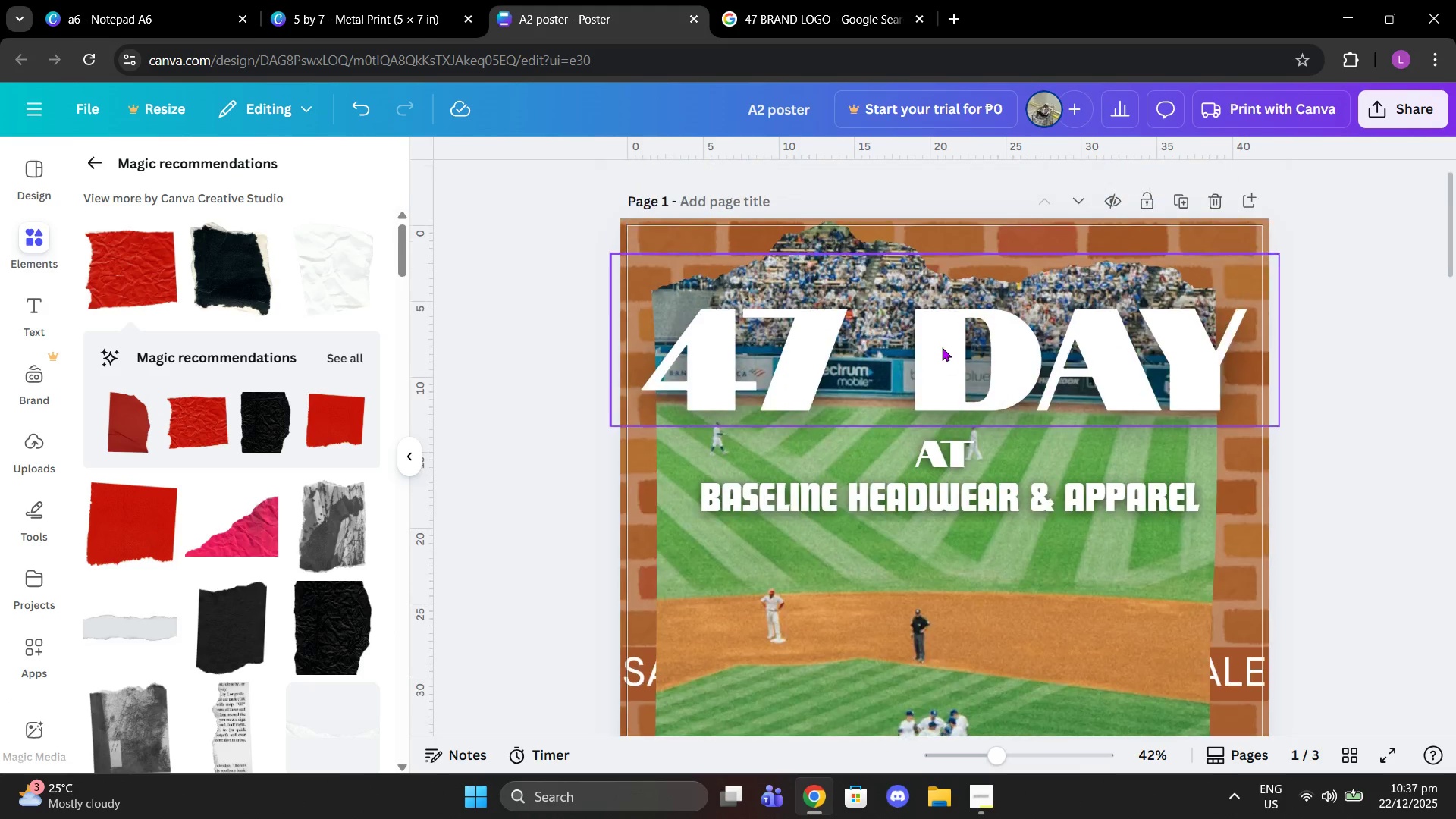 
left_click_drag(start_coordinate=[956, 445], to_coordinate=[955, 438])
 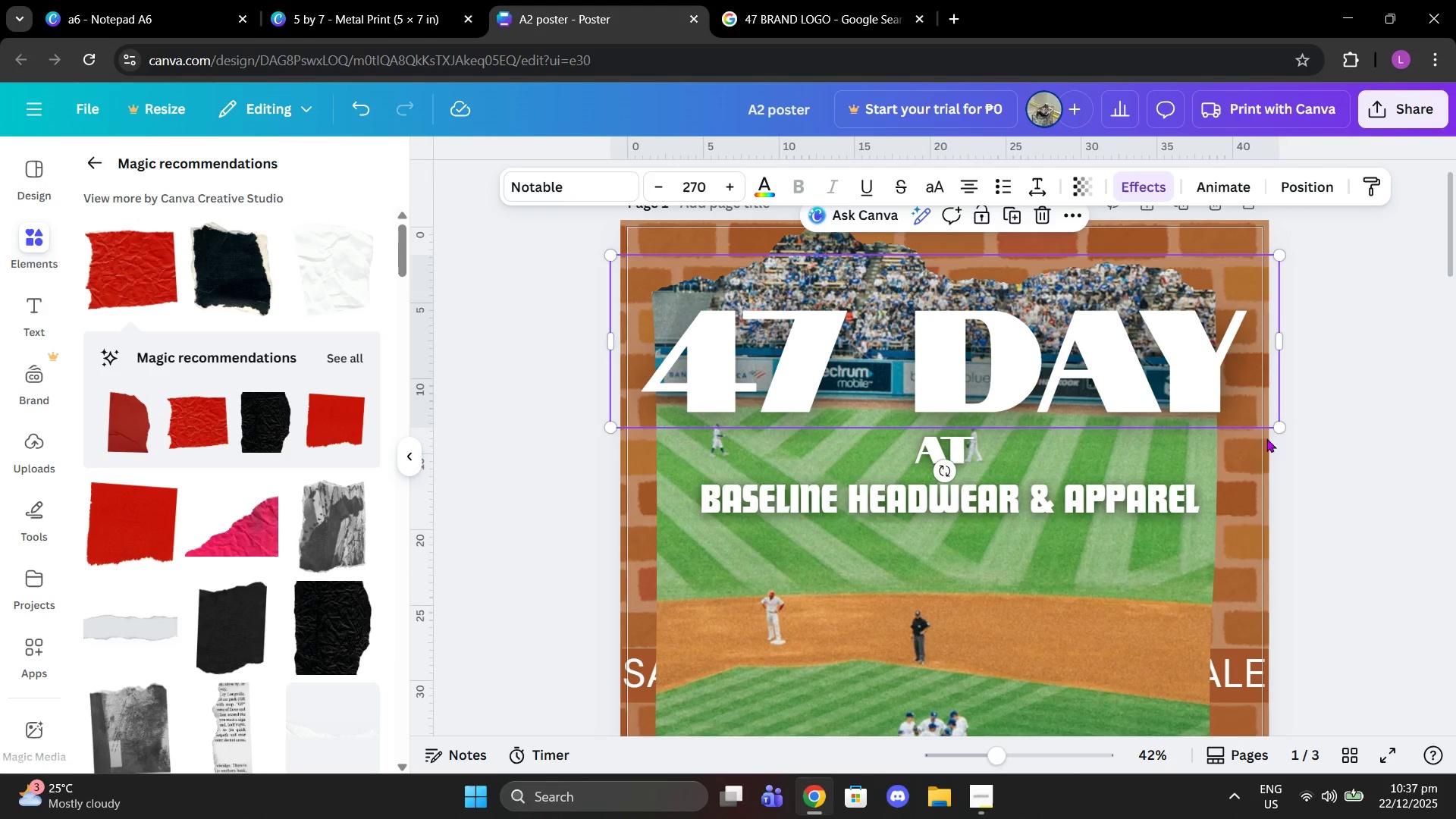 
double_click([1303, 435])
 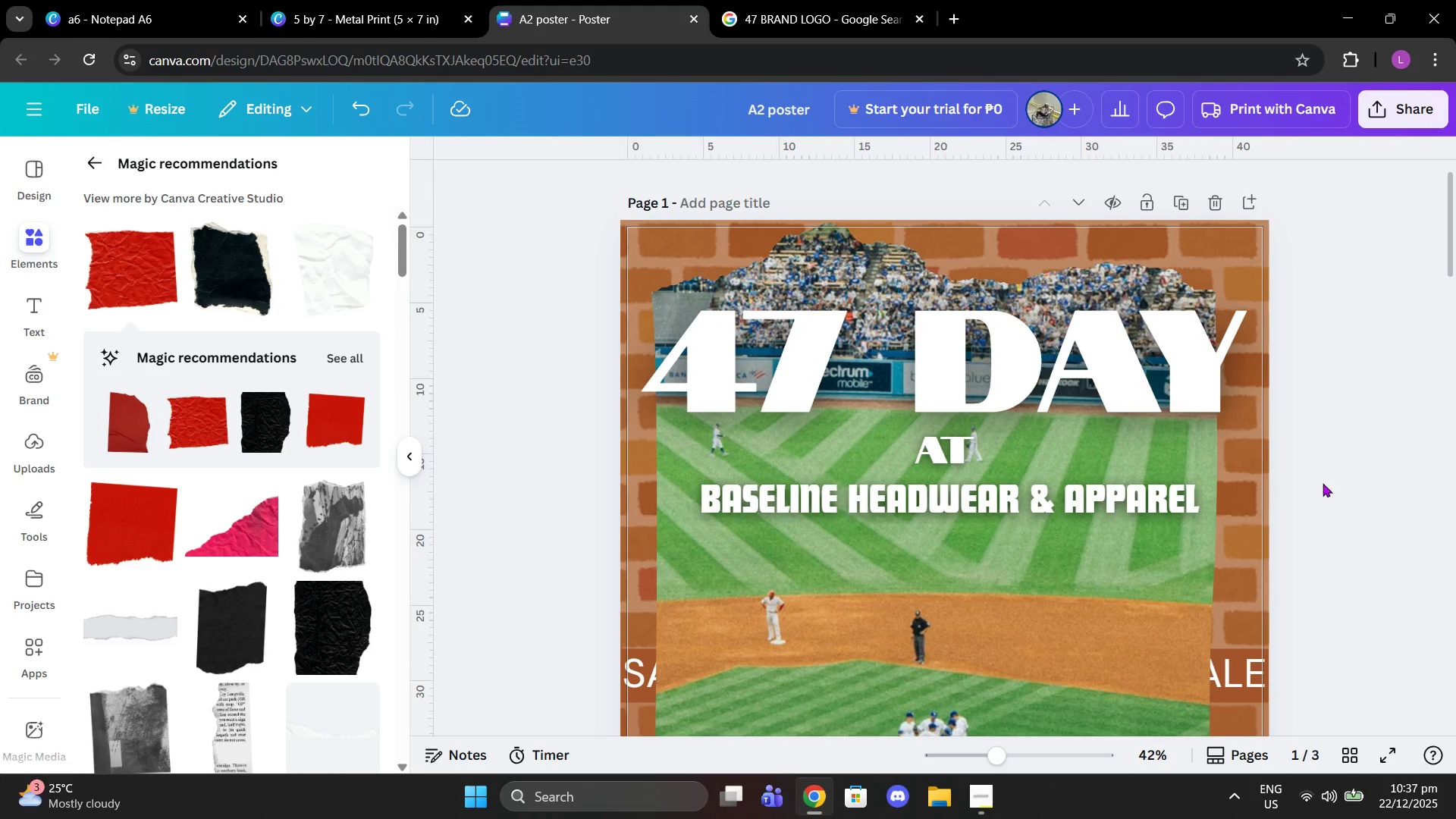 
scroll: coordinate [1266, 497], scroll_direction: down, amount: 3.0
 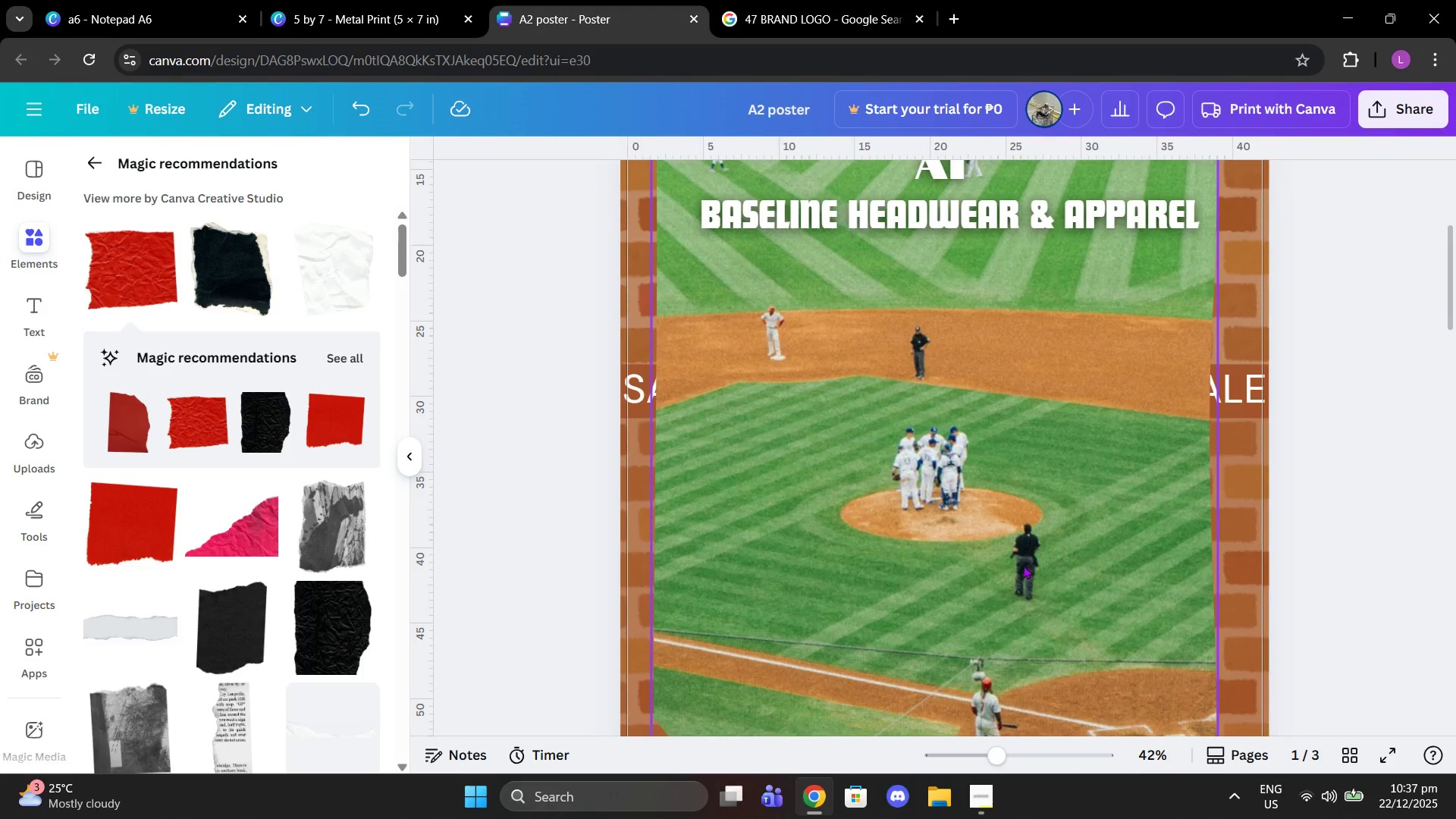 
scroll: coordinate [1021, 544], scroll_direction: up, amount: 2.0
 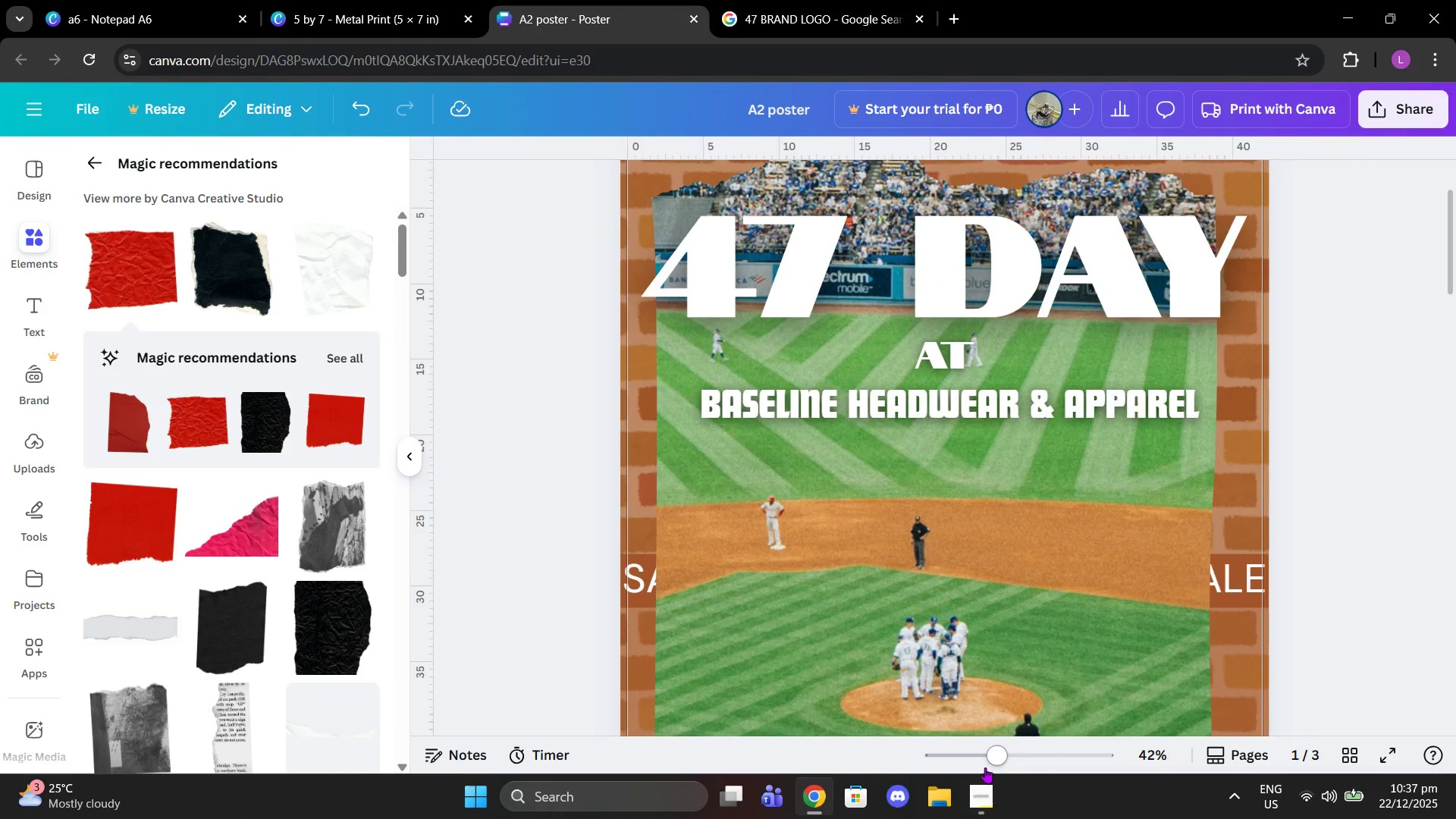 
left_click_drag(start_coordinate=[987, 761], to_coordinate=[966, 760])
 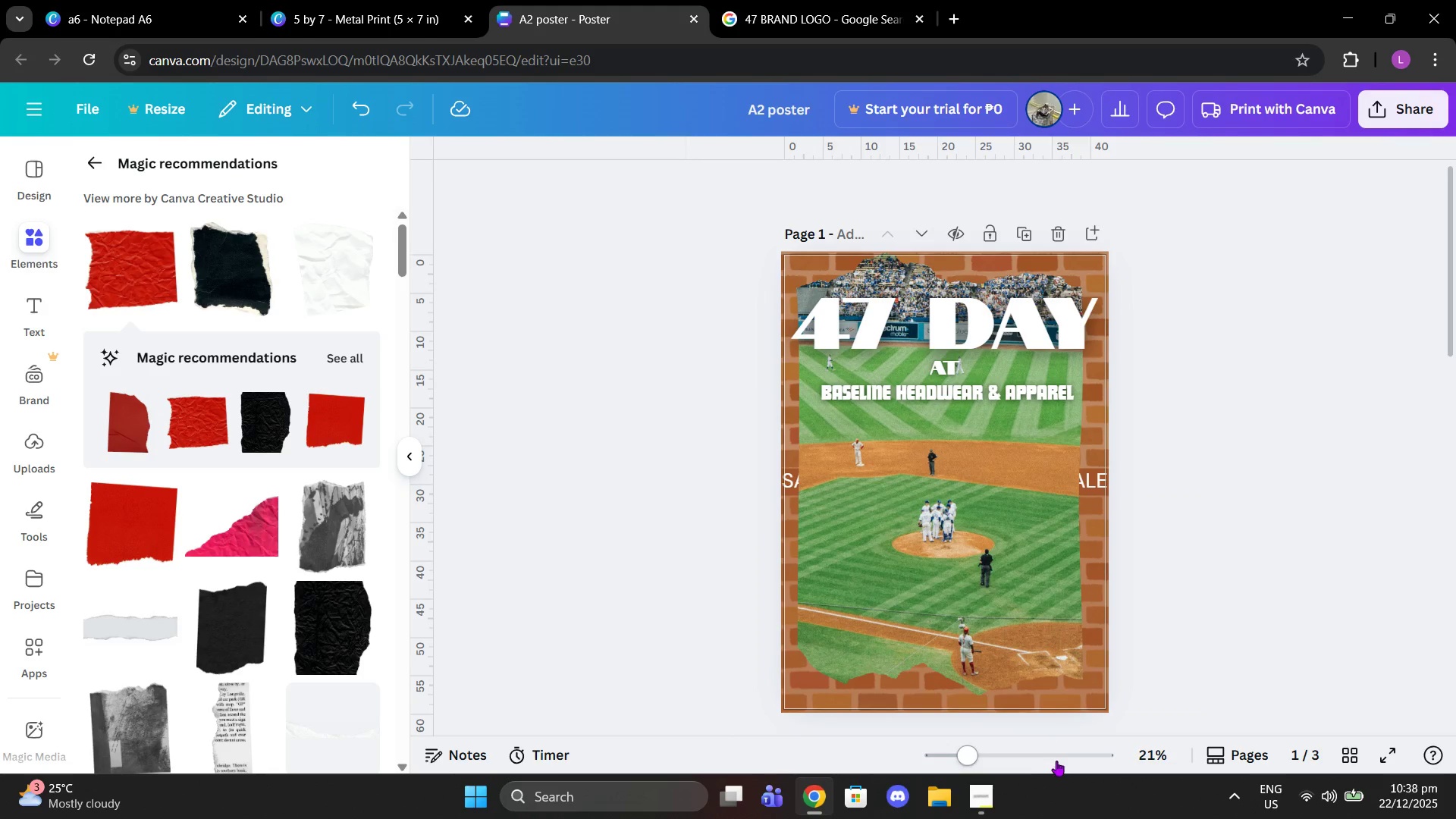 
scroll: coordinate [963, 661], scroll_direction: down, amount: 7.0
 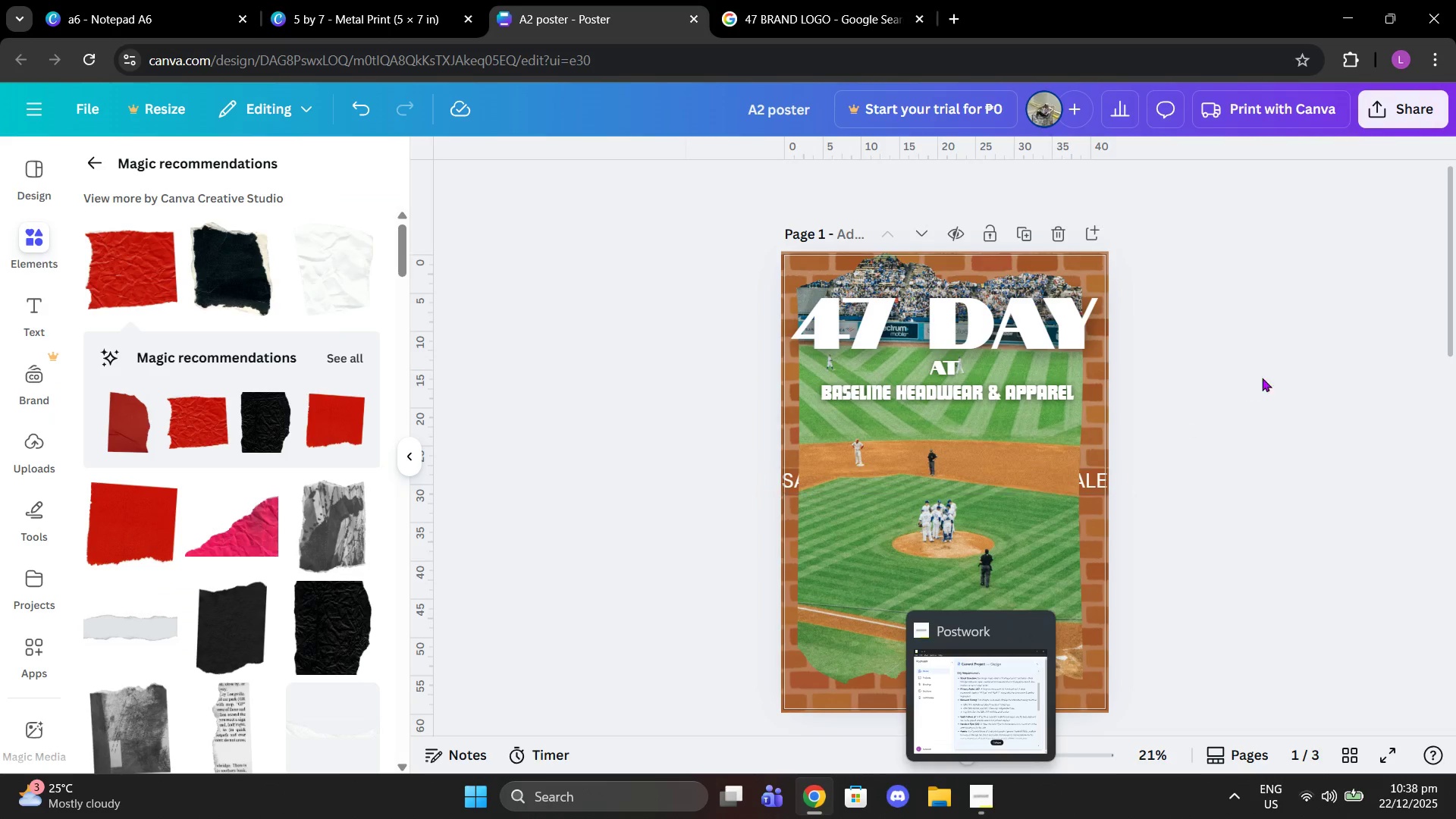 
left_click([971, 520])
 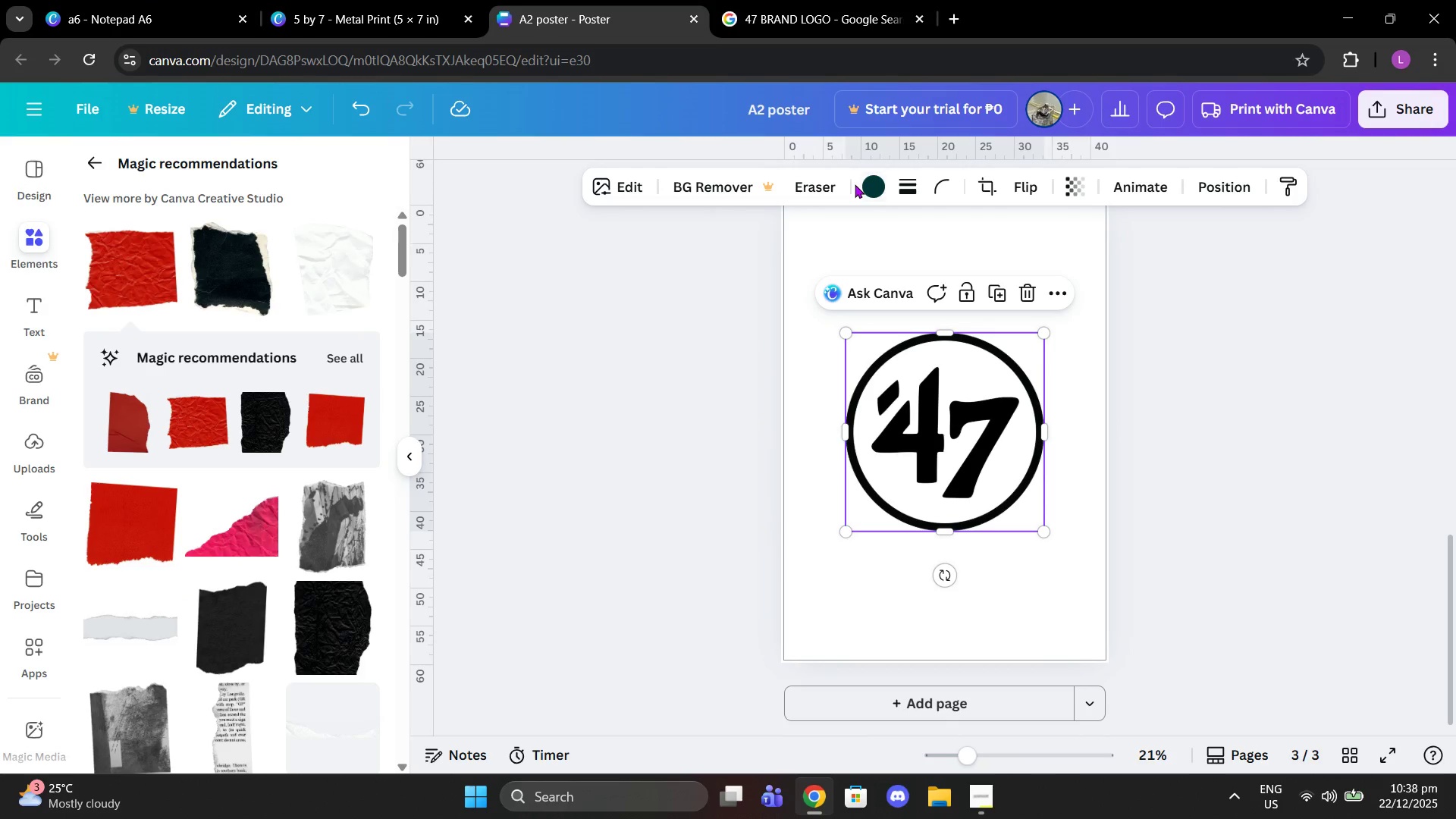 
scroll: coordinate [1191, 478], scroll_direction: down, amount: 13.0
 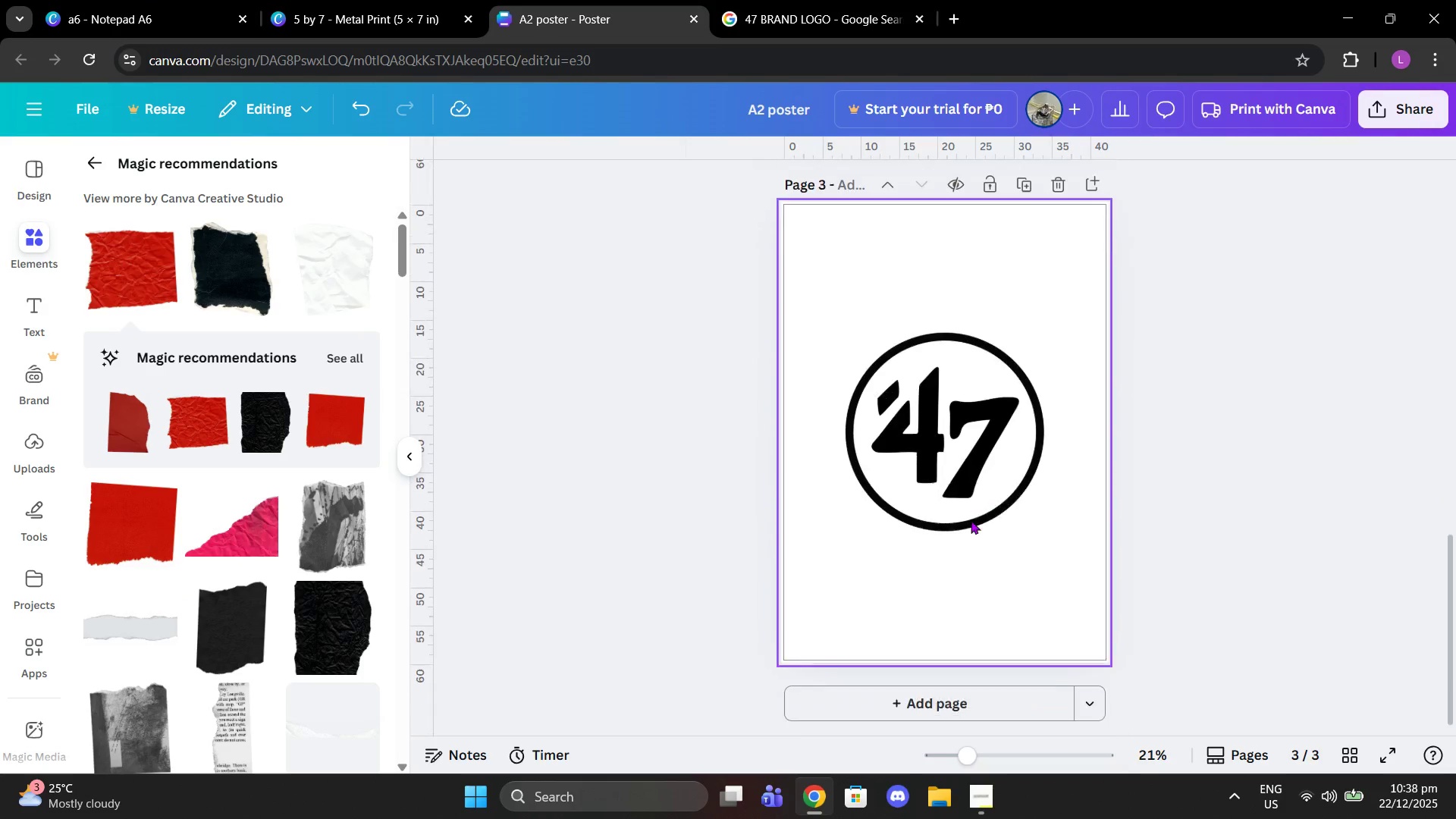 
double_click([867, 186])
 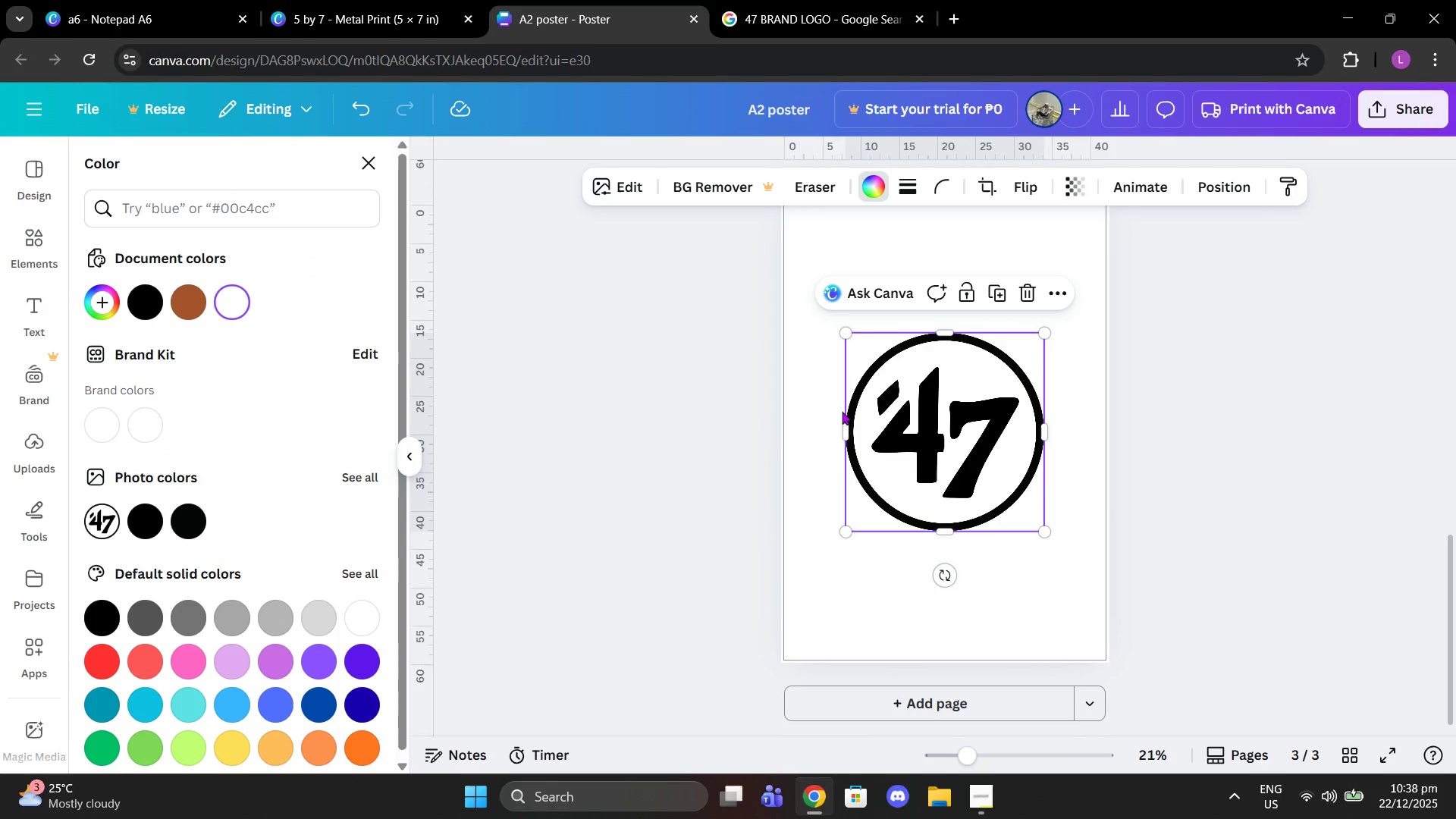 
left_click([1244, 412])
 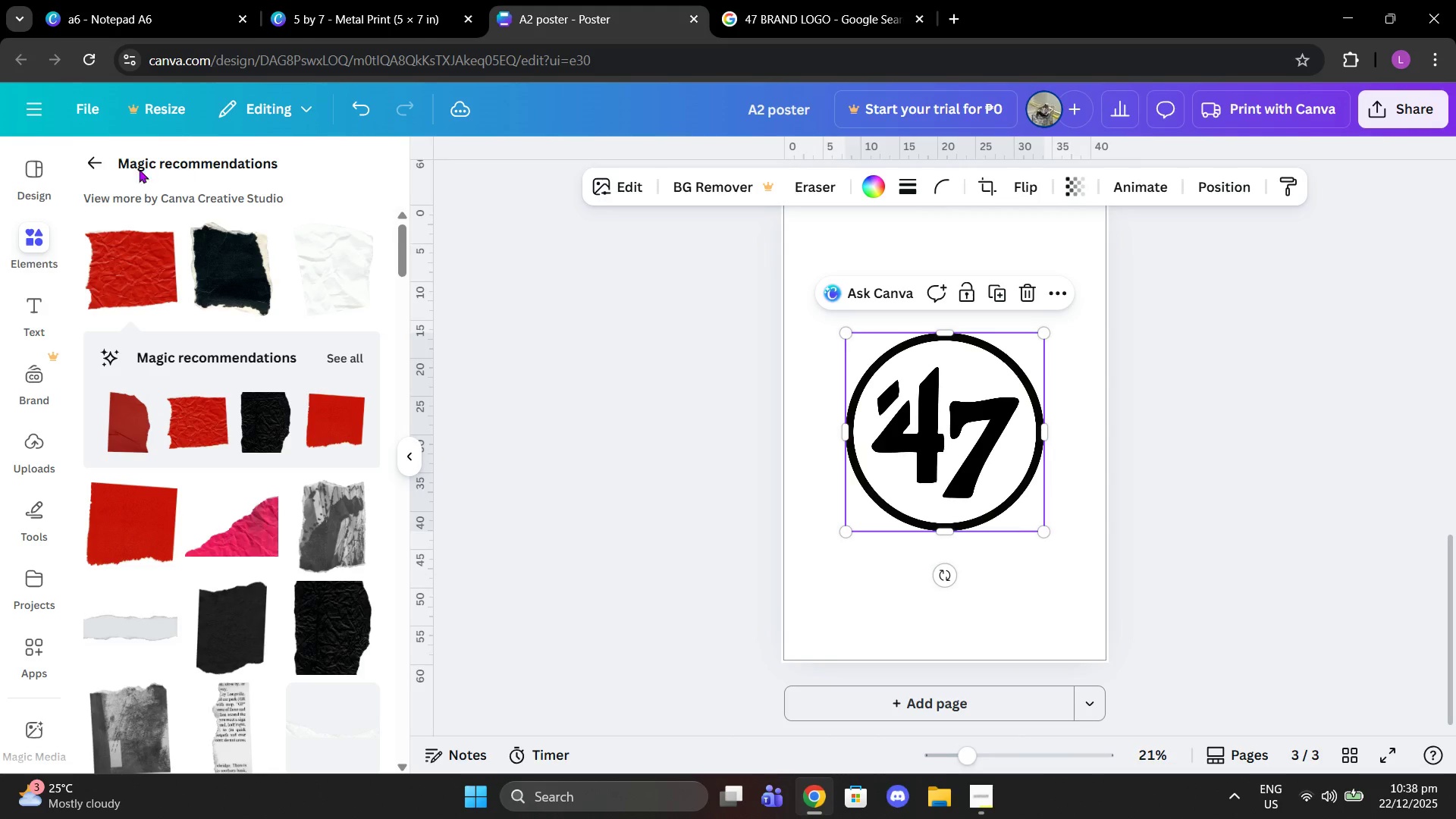 
left_click([105, 163])
 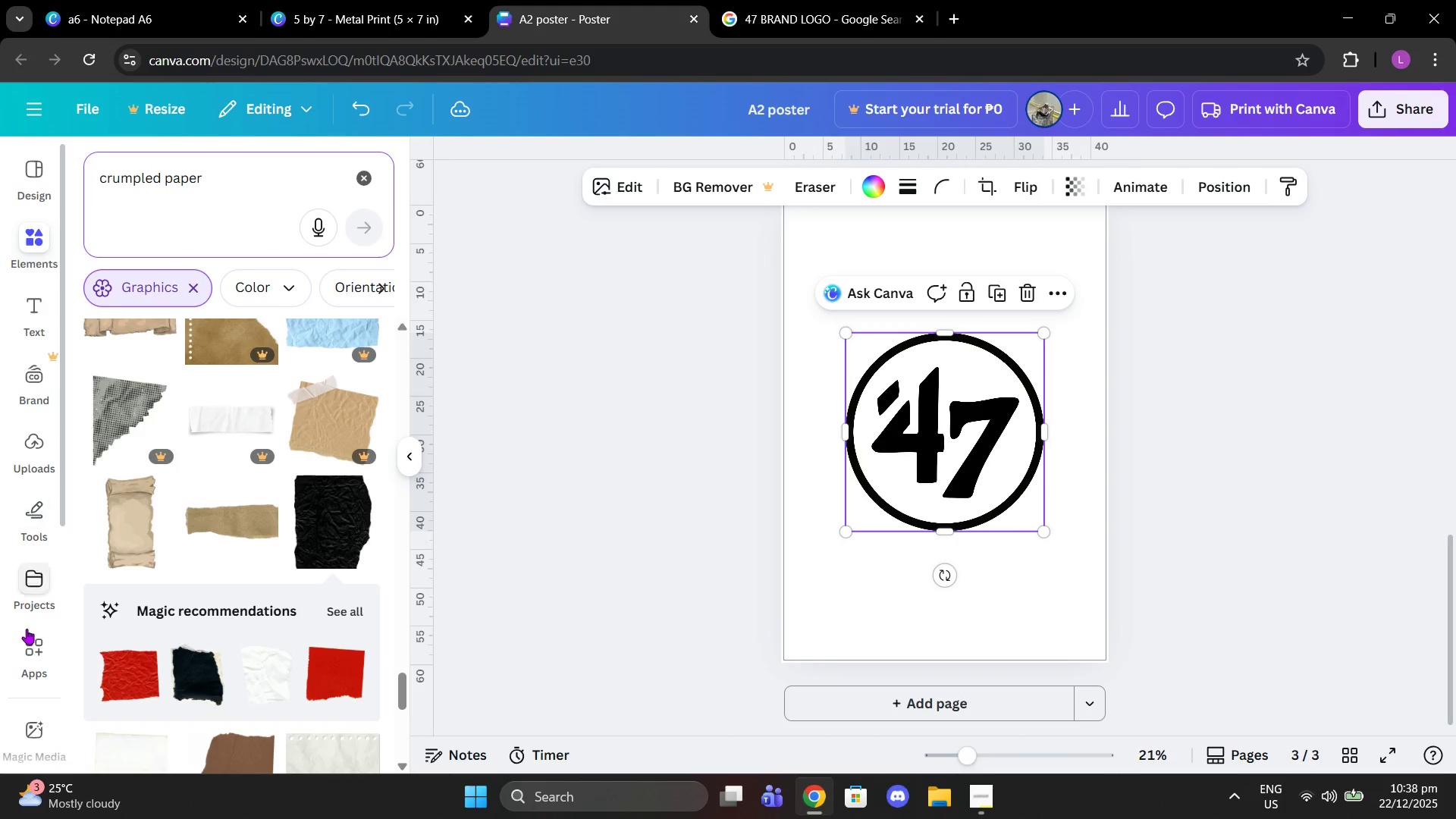 
left_click([31, 657])